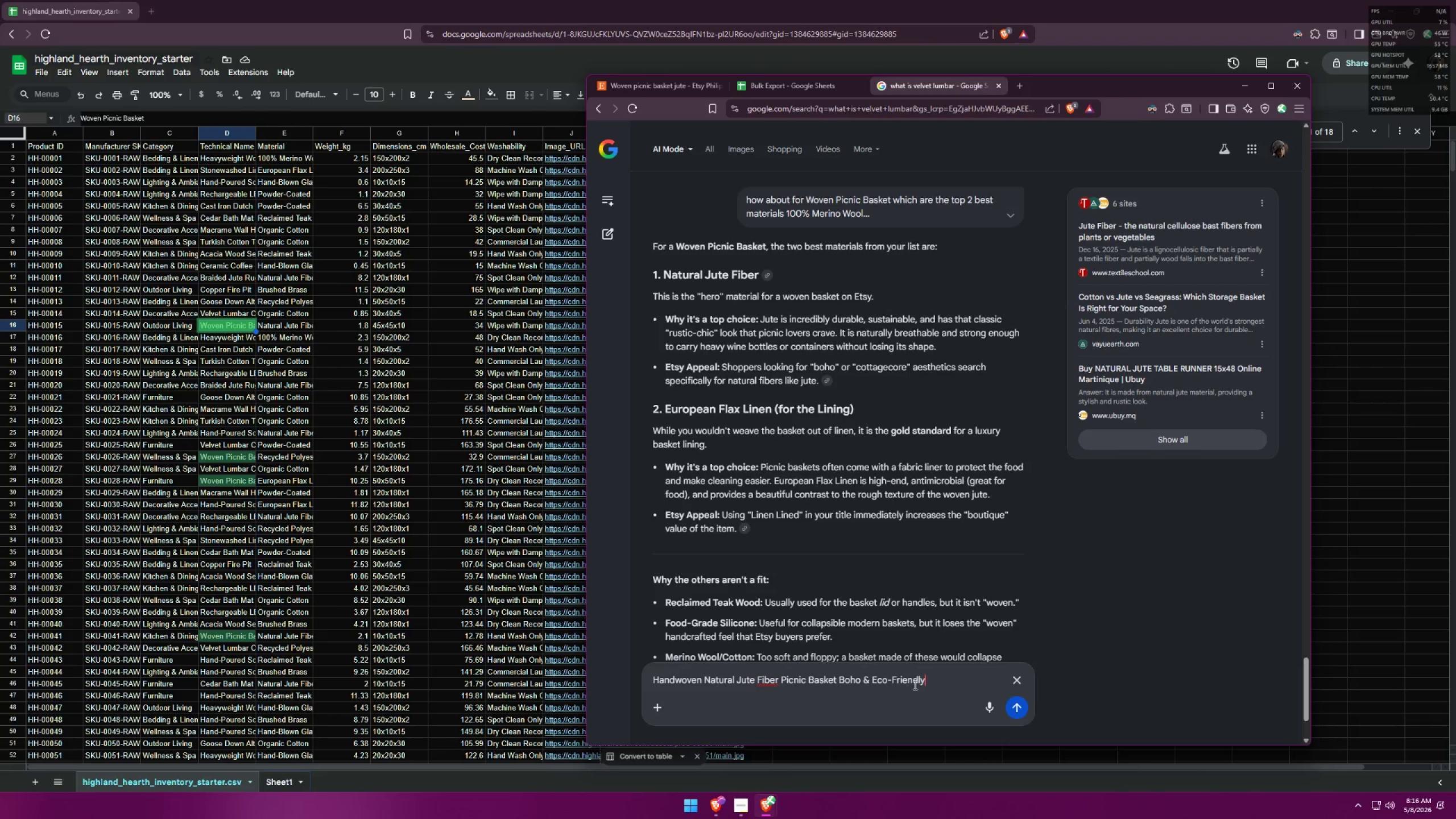 
scroll: coordinate [878, 629], scroll_direction: down, amount: 3.0
 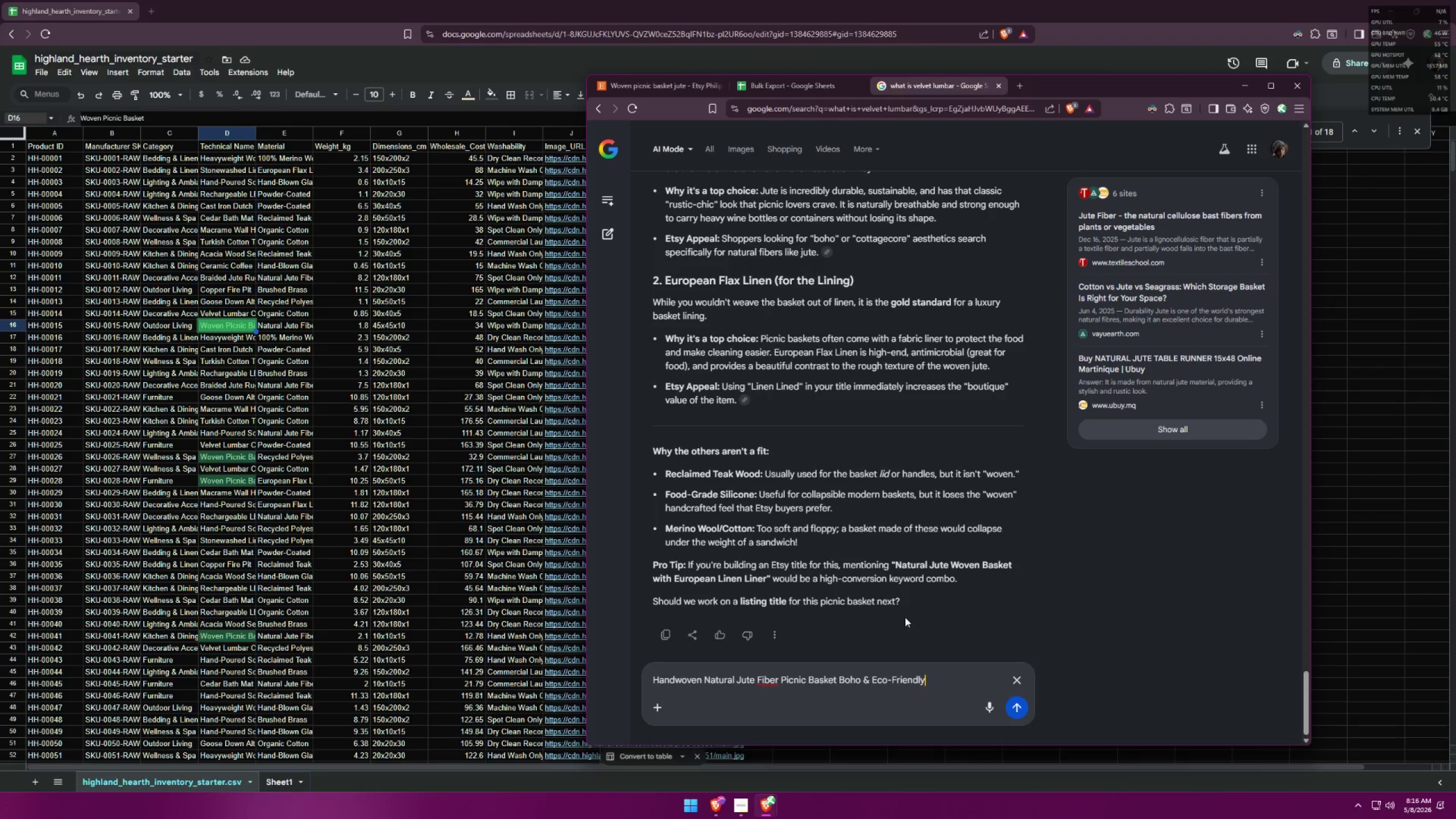 
scroll: coordinate [899, 607], scroll_direction: up, amount: 3.0
 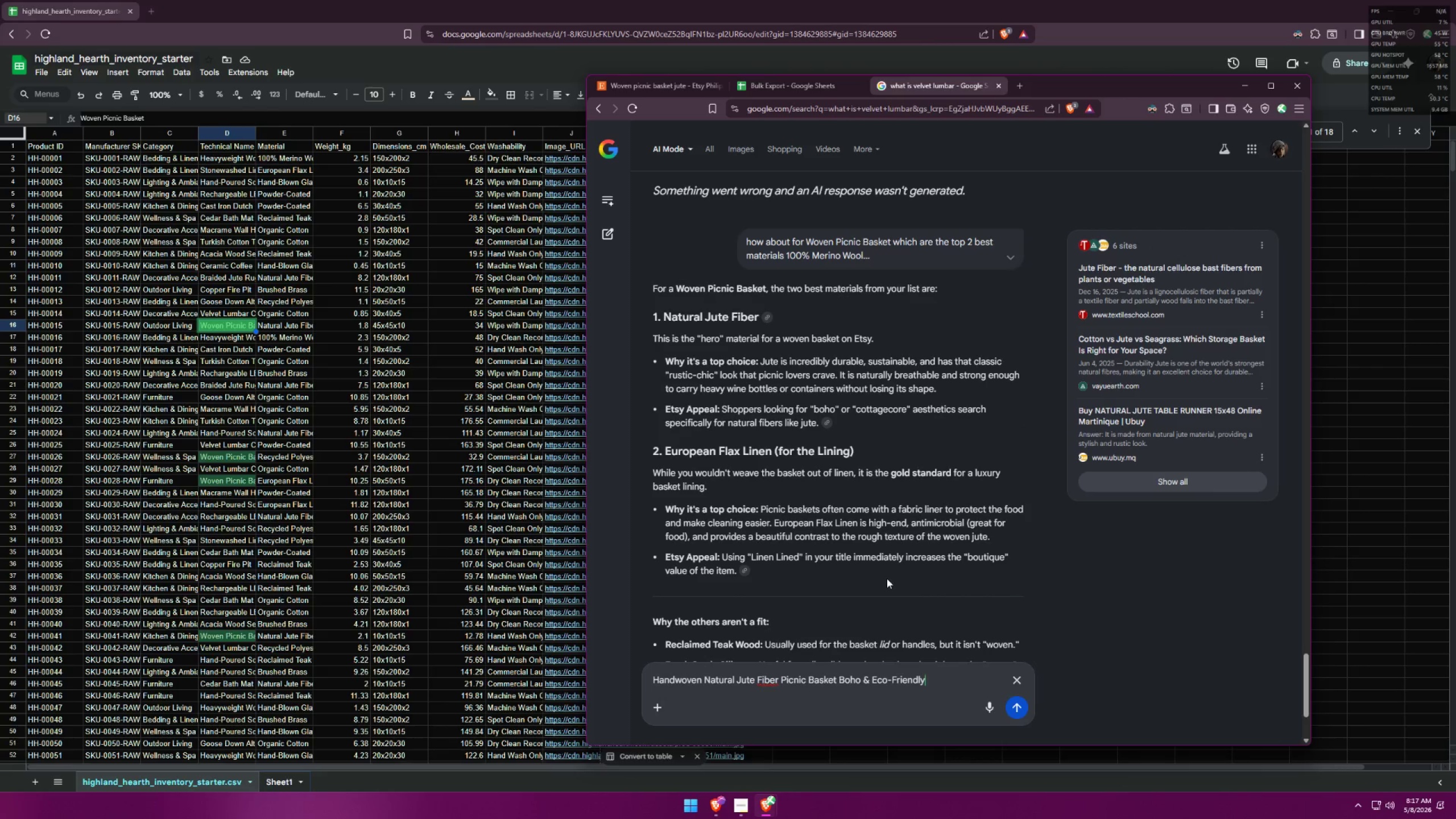 
wait(10.18)
 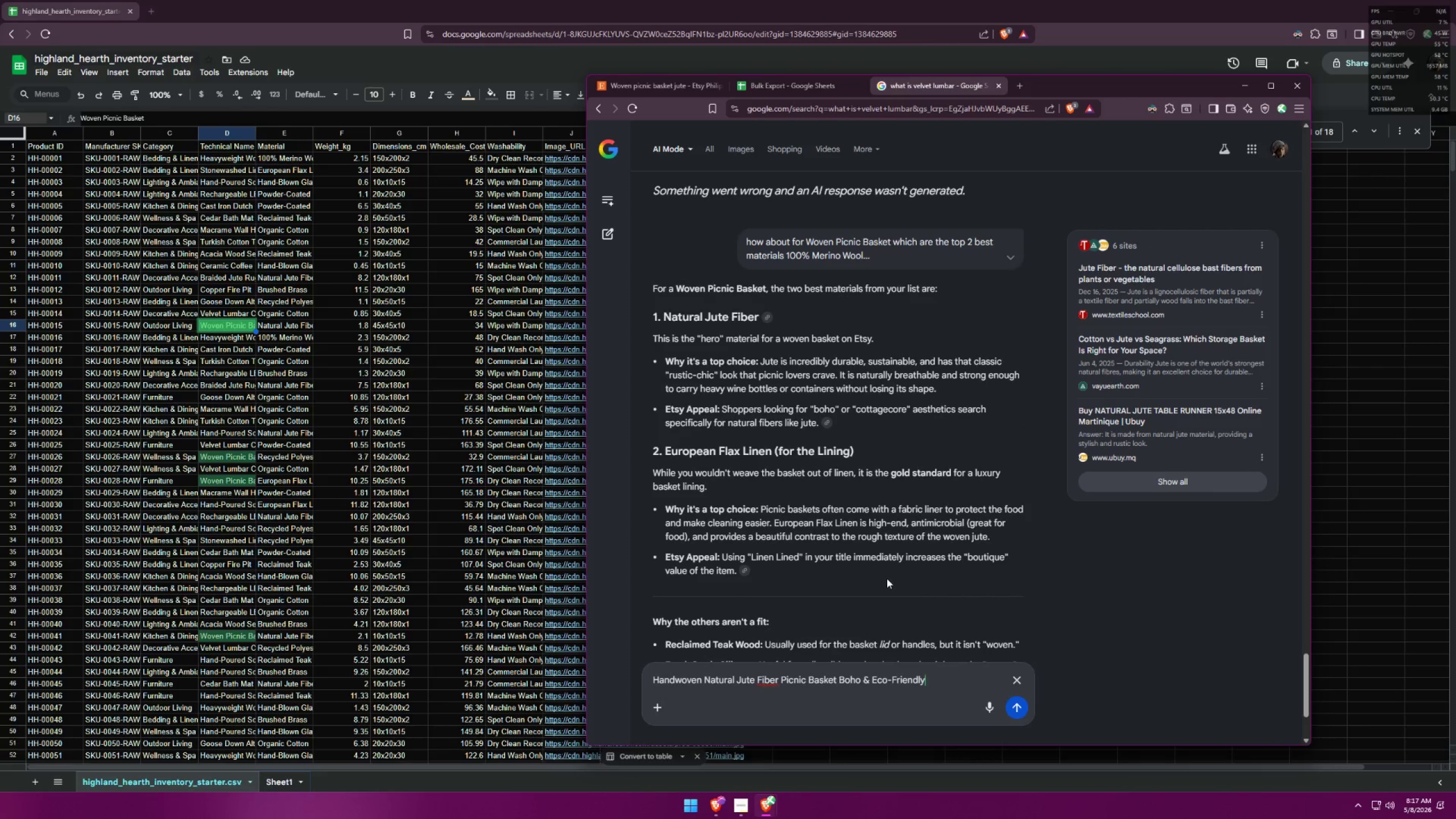 
left_click([861, 682])
 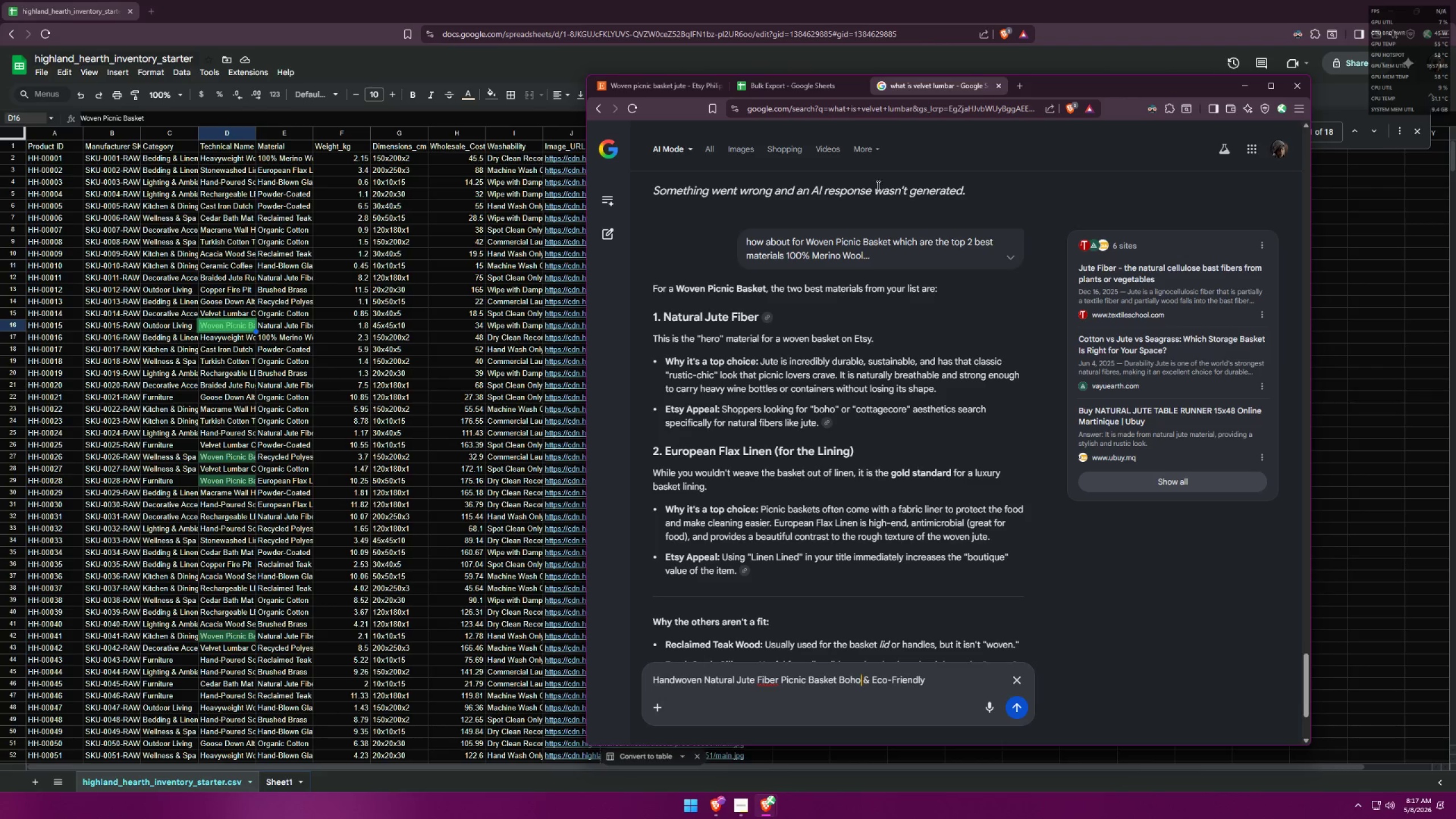 
left_click([753, 816])